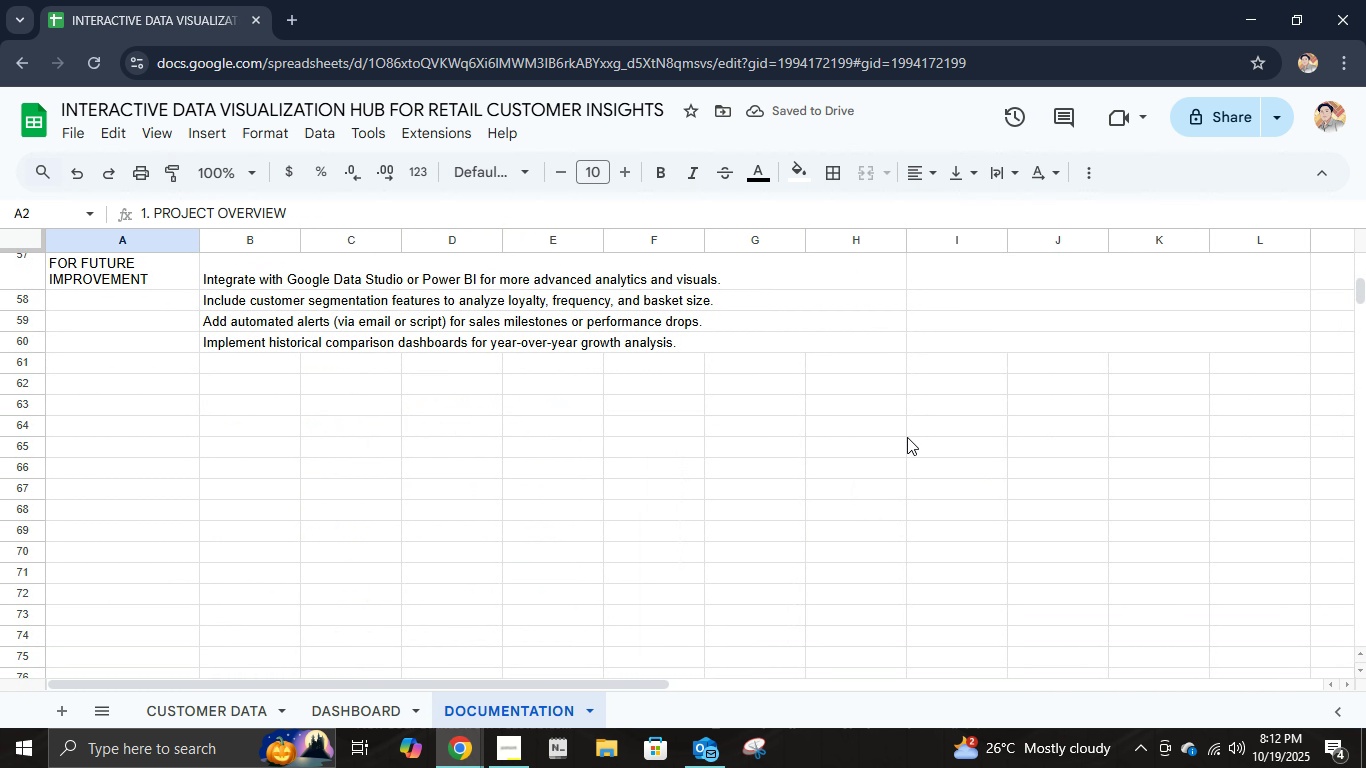 
key(Shift+ShiftLeft)
 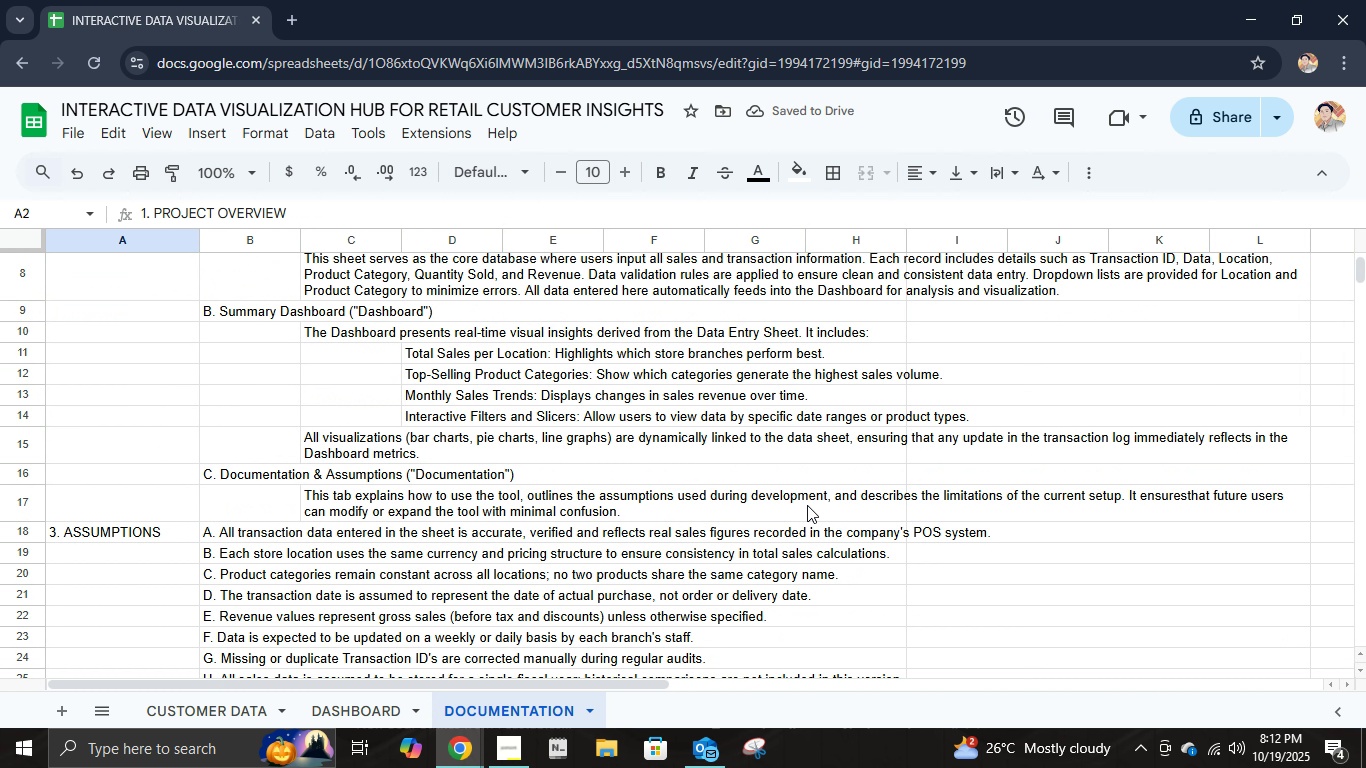 
key(Shift+ShiftLeft)
 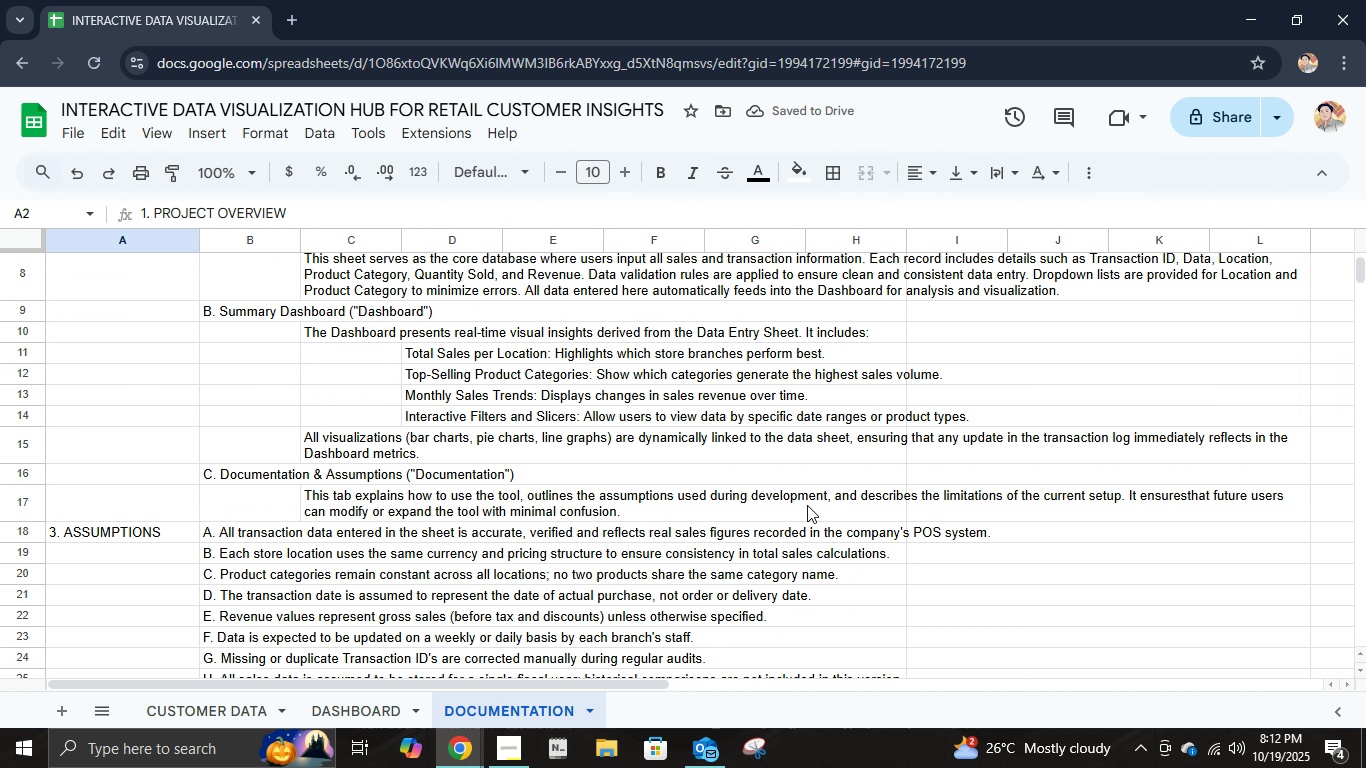 
key(Shift+ShiftLeft)
 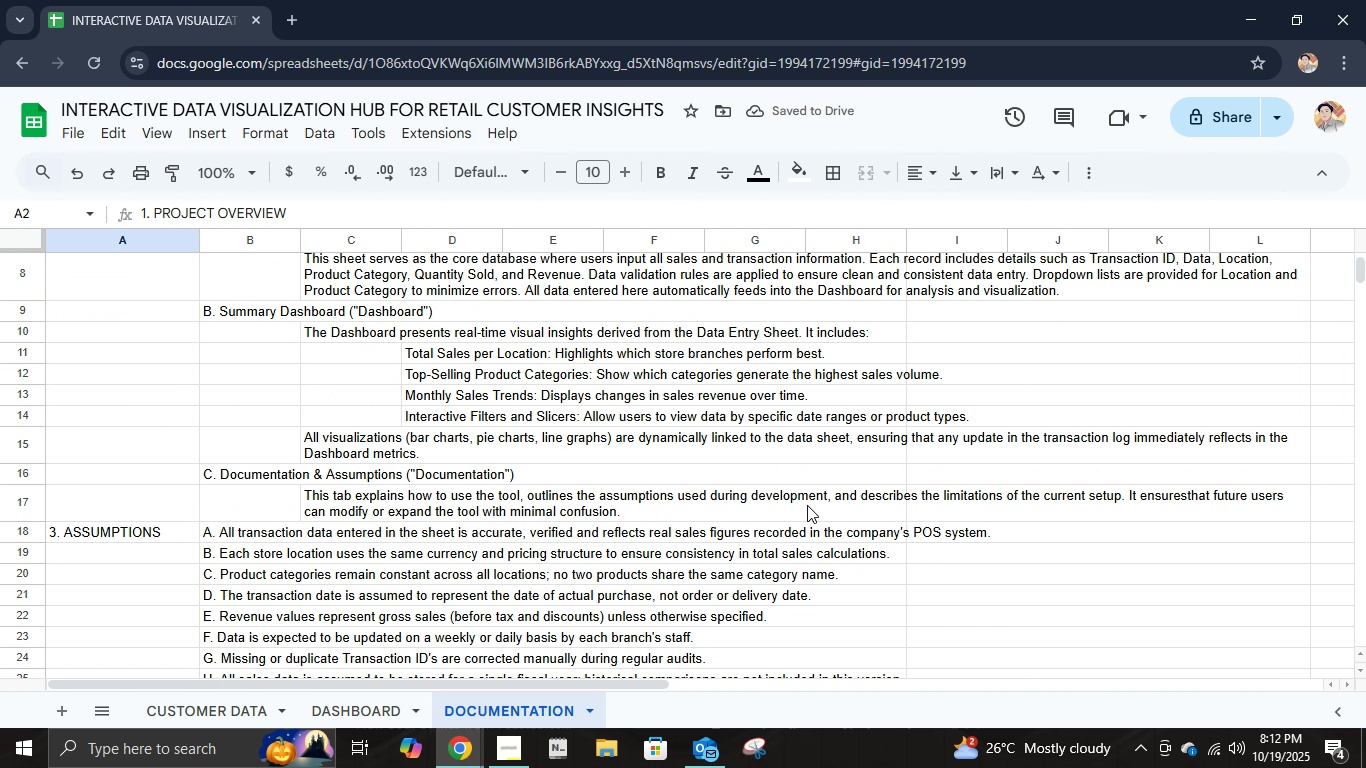 
key(Shift+ShiftLeft)
 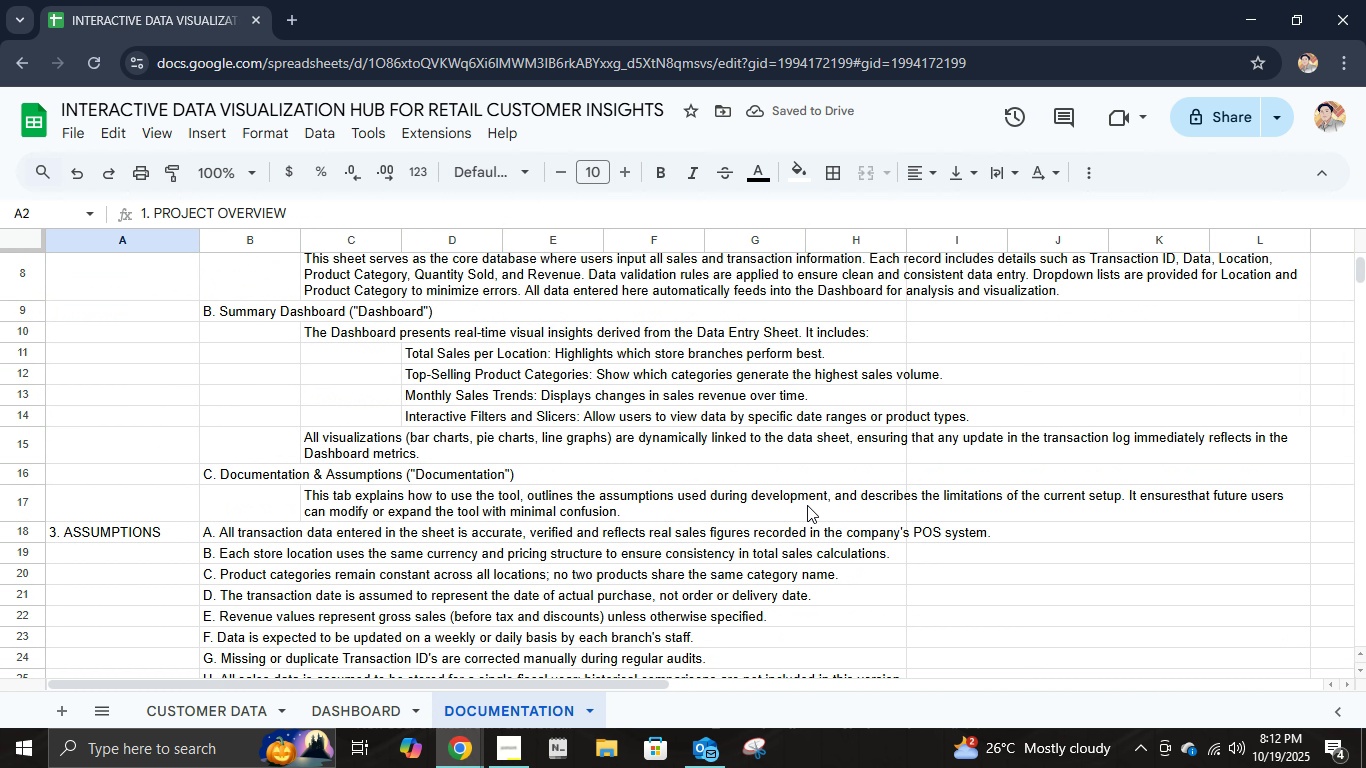 
key(Shift+ShiftLeft)
 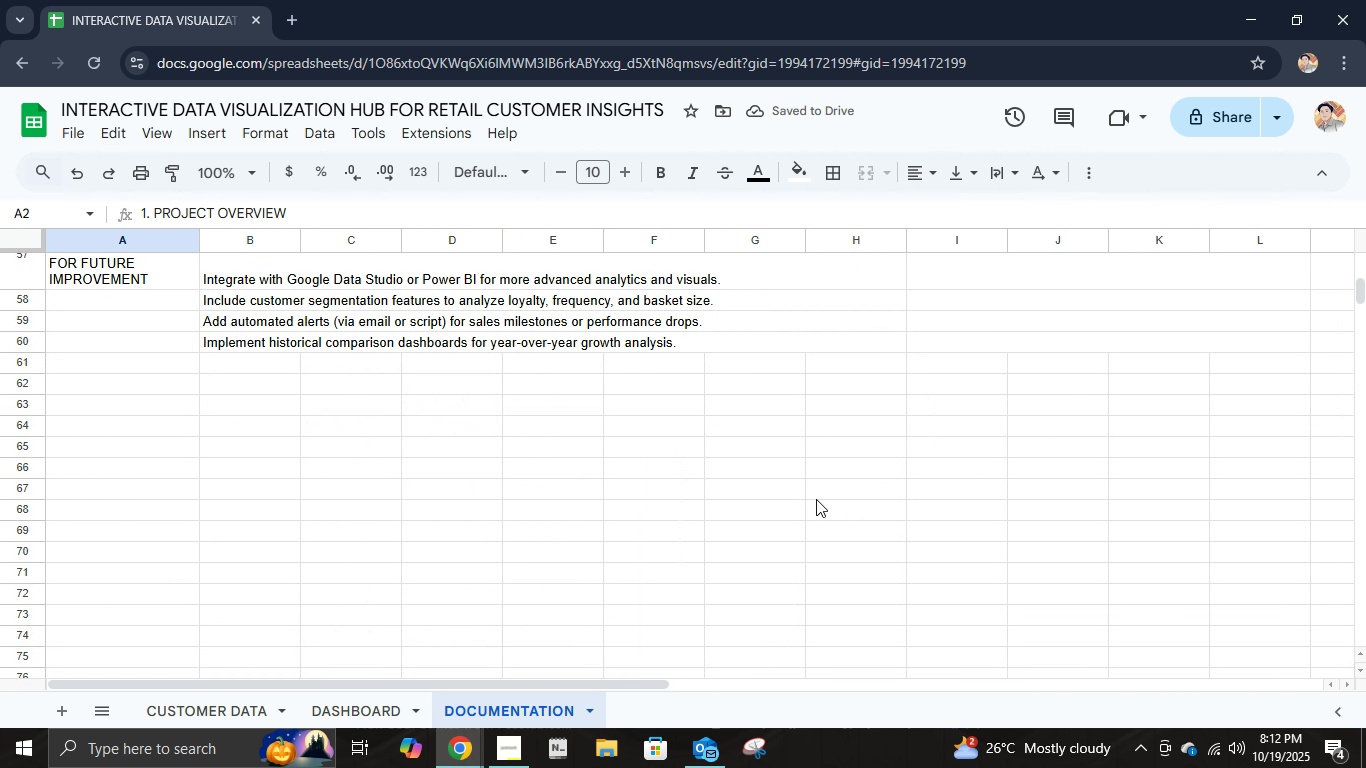 
hold_key(key=ShiftLeft, duration=1.5)
 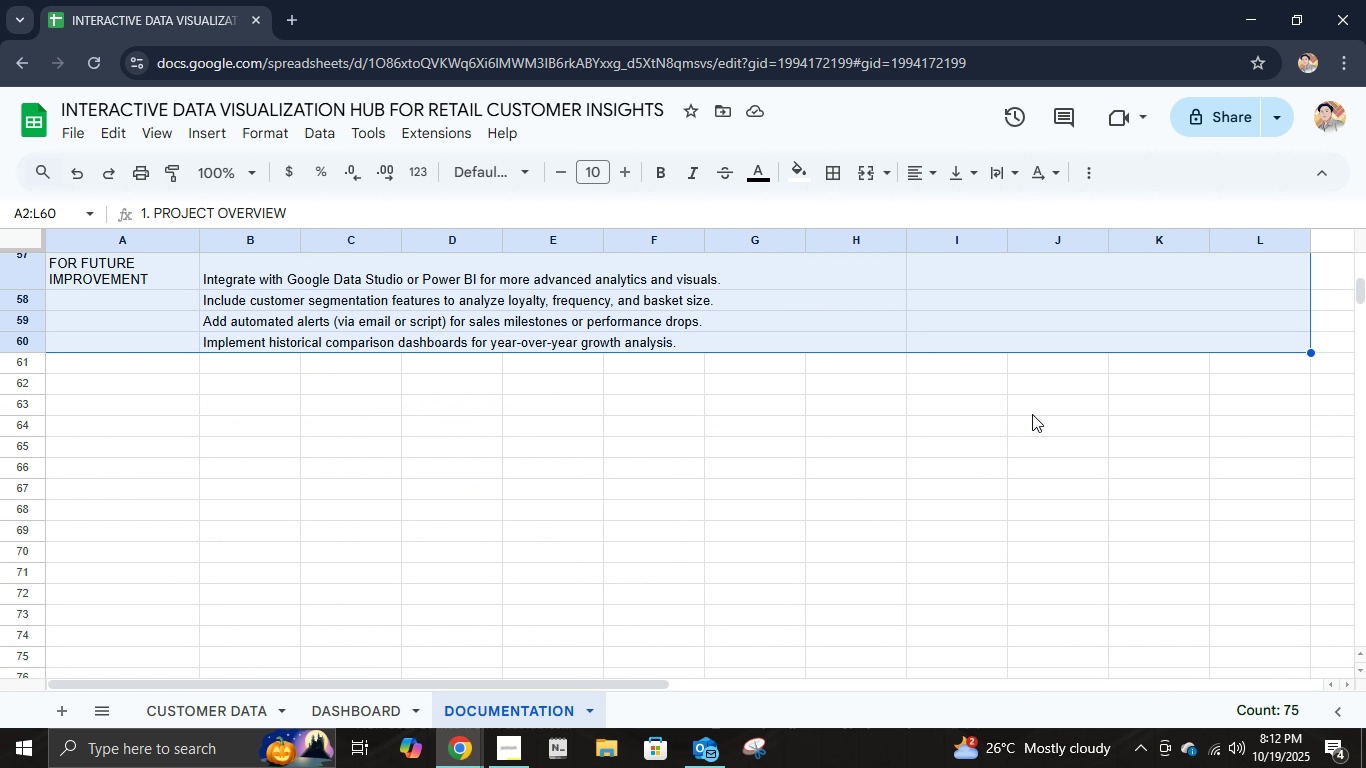 
hold_key(key=ShiftLeft, duration=0.52)
left_click([940, 344])
 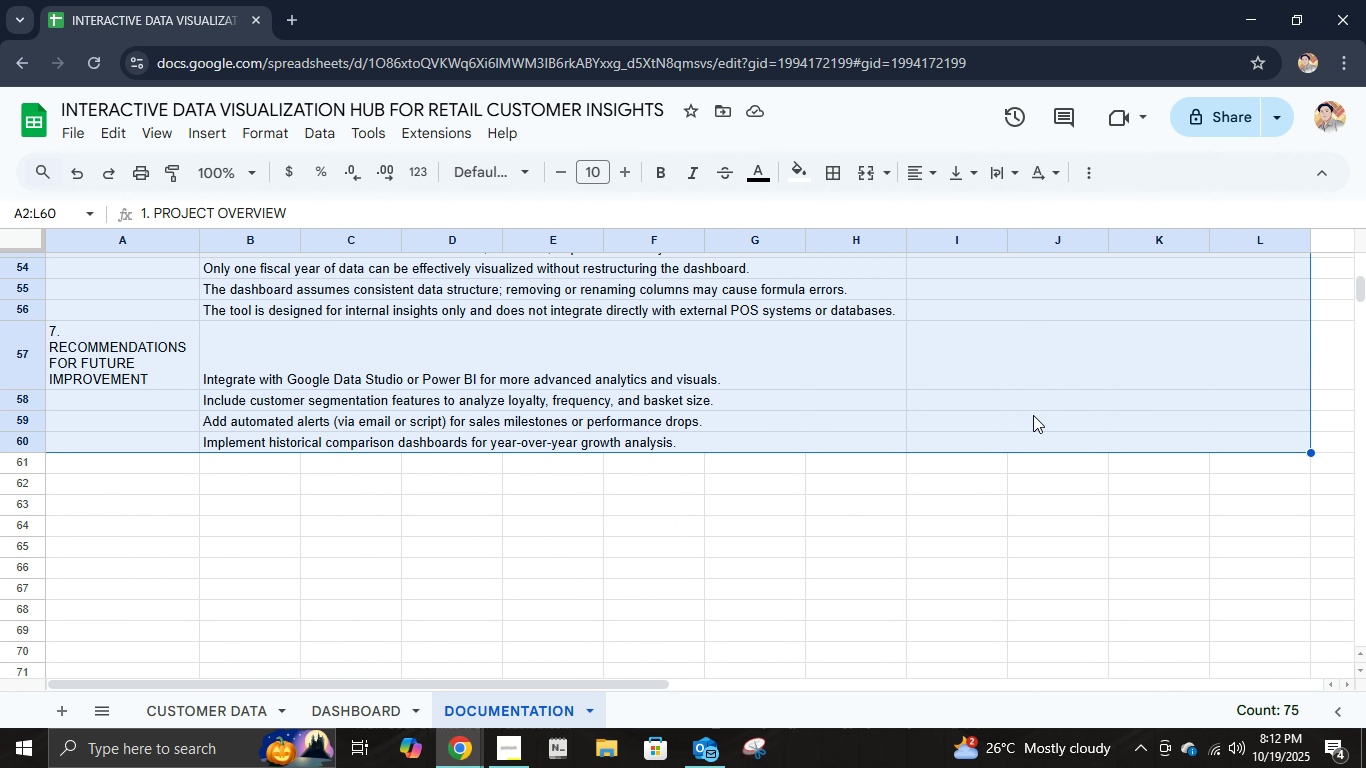 
scroll: coordinate [1033, 415], scroll_direction: up, amount: 2.0
 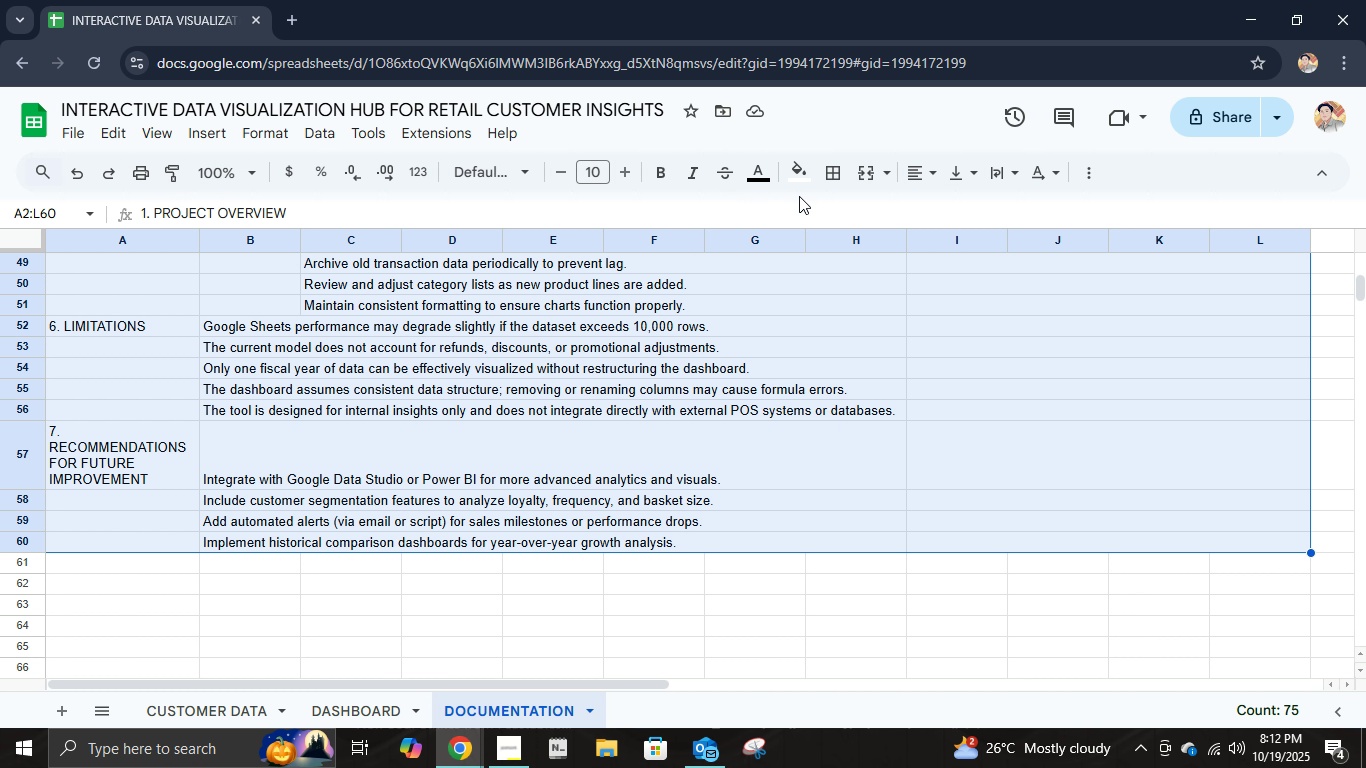 
left_click([837, 217])
 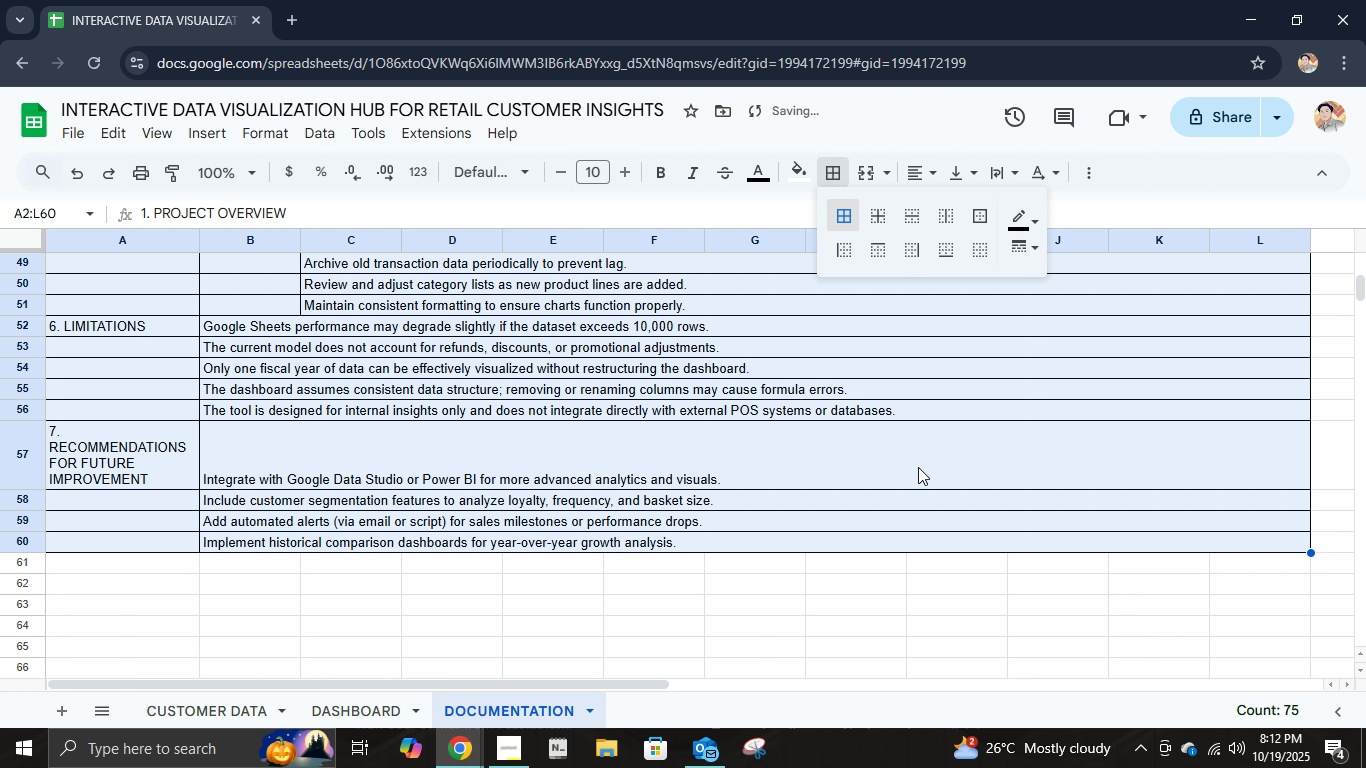 
left_click([919, 467])
 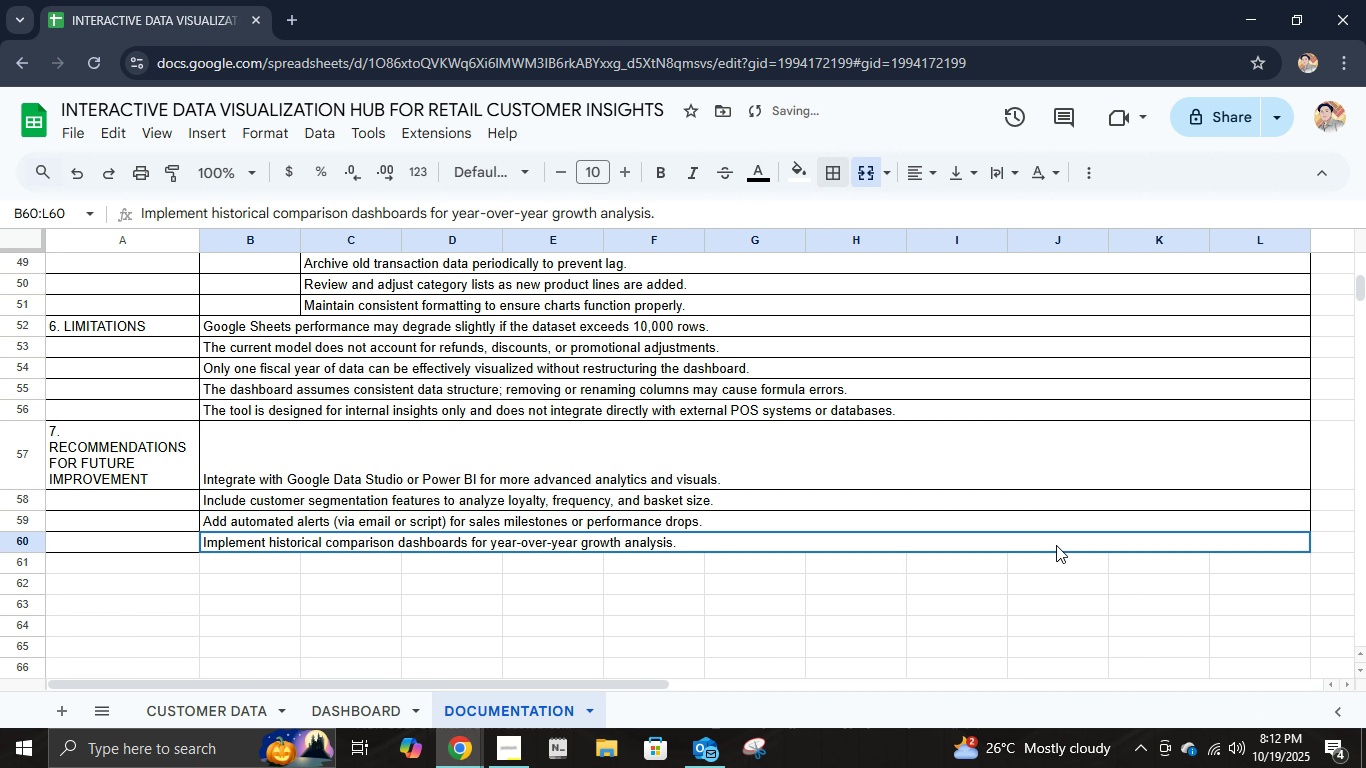 
left_click([1056, 545])
 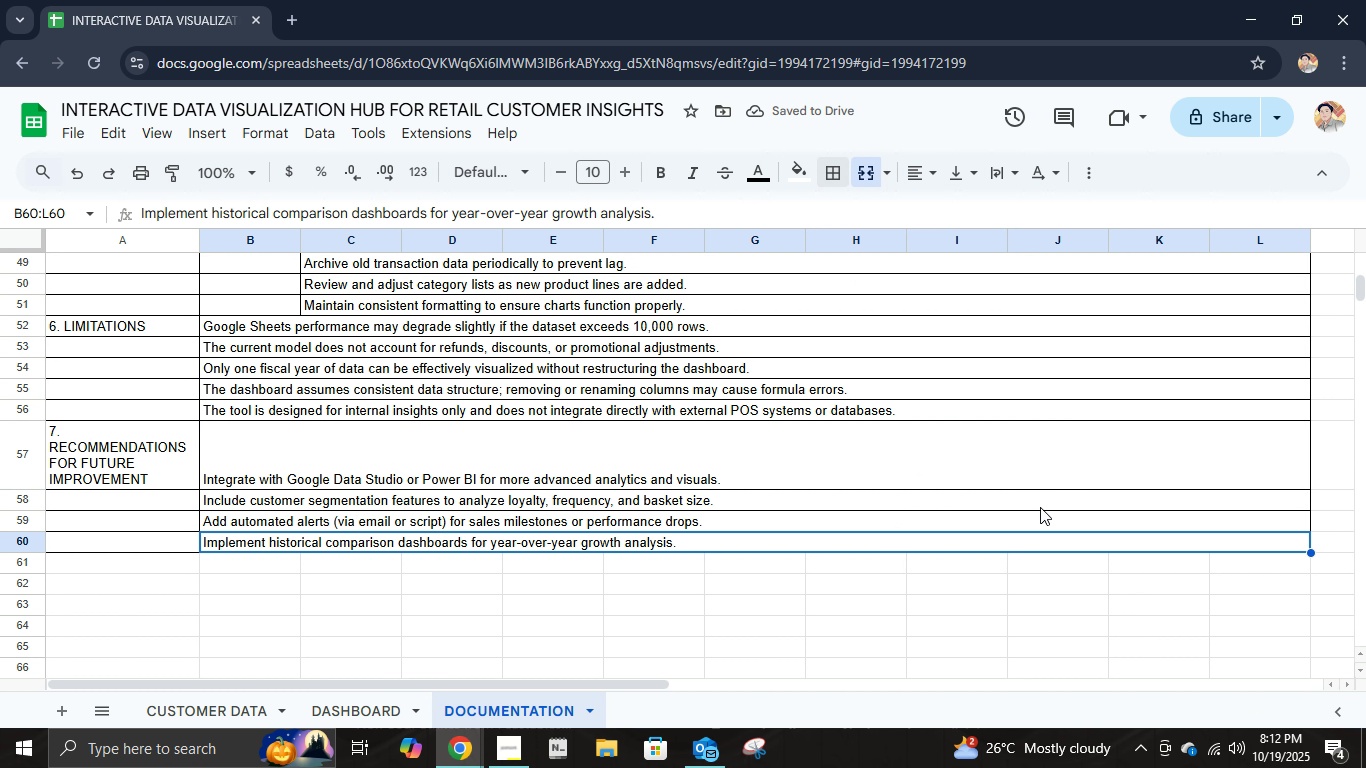 
scroll: coordinate [1016, 506], scroll_direction: up, amount: 16.0
 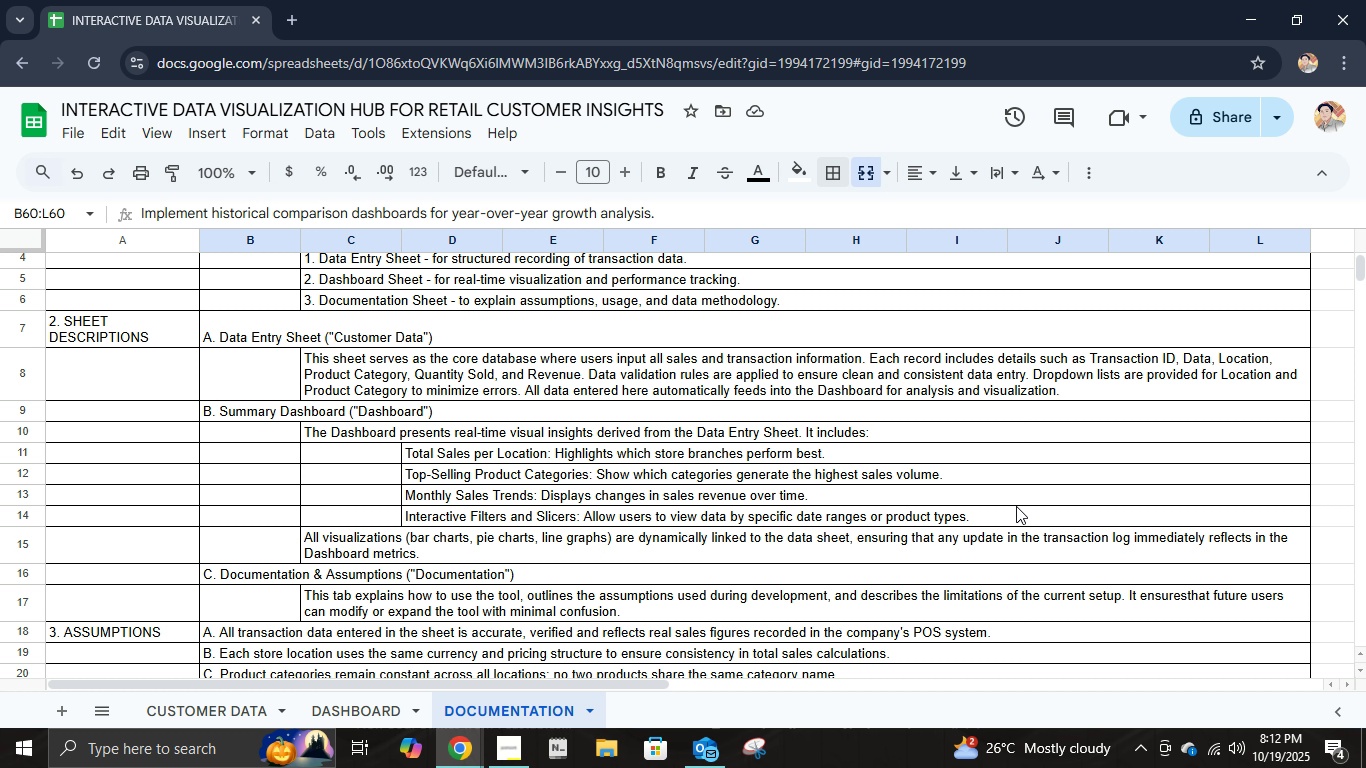 
scroll: coordinate [1016, 506], scroll_direction: down, amount: 6.0
 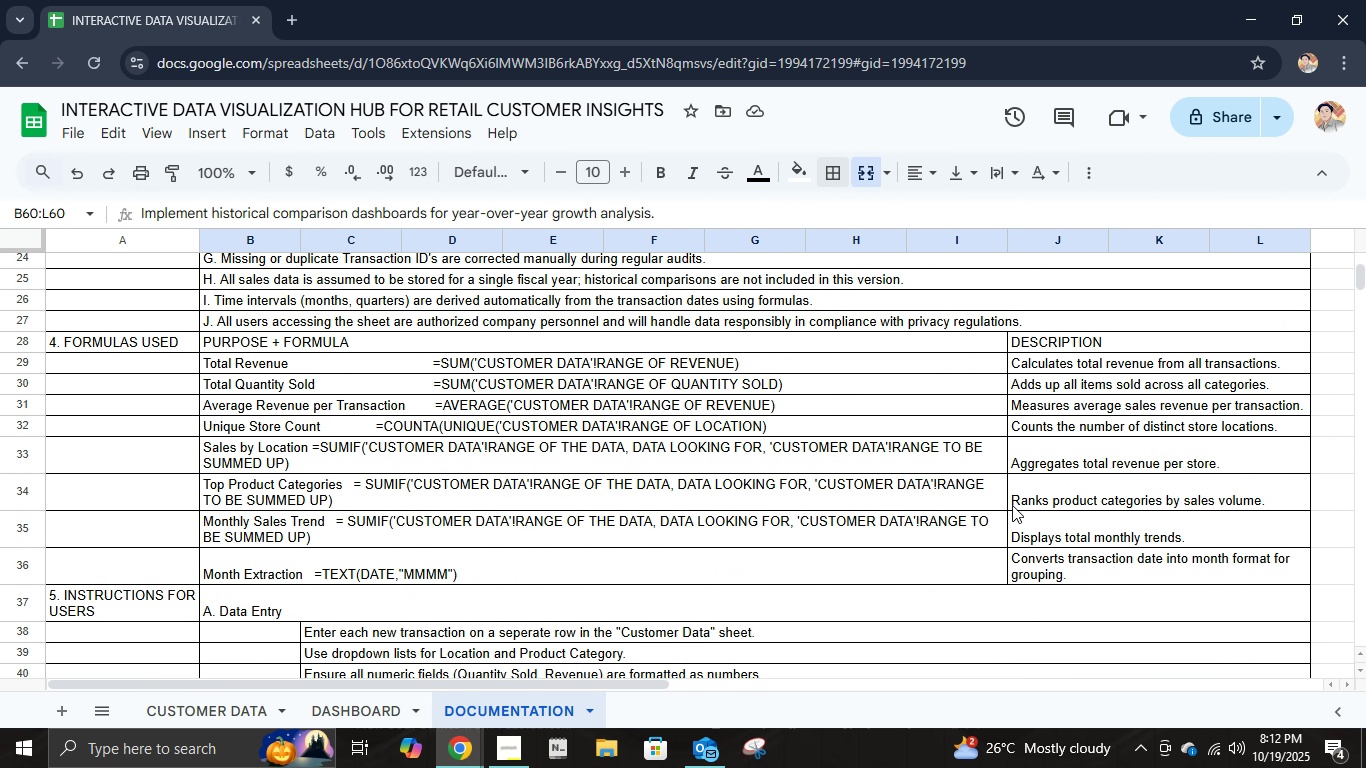 
scroll: coordinate [836, 380], scroll_direction: up, amount: 15.0
 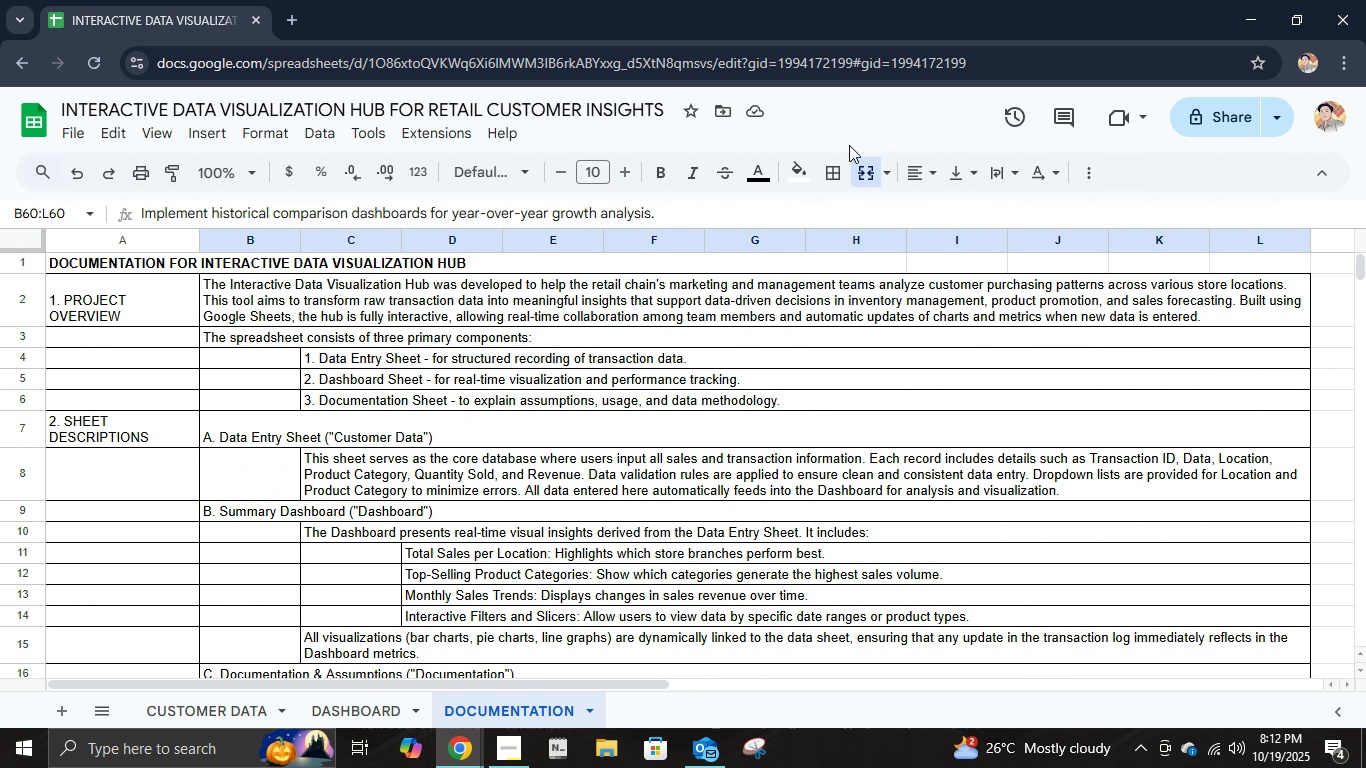 
left_click([1210, 122])